 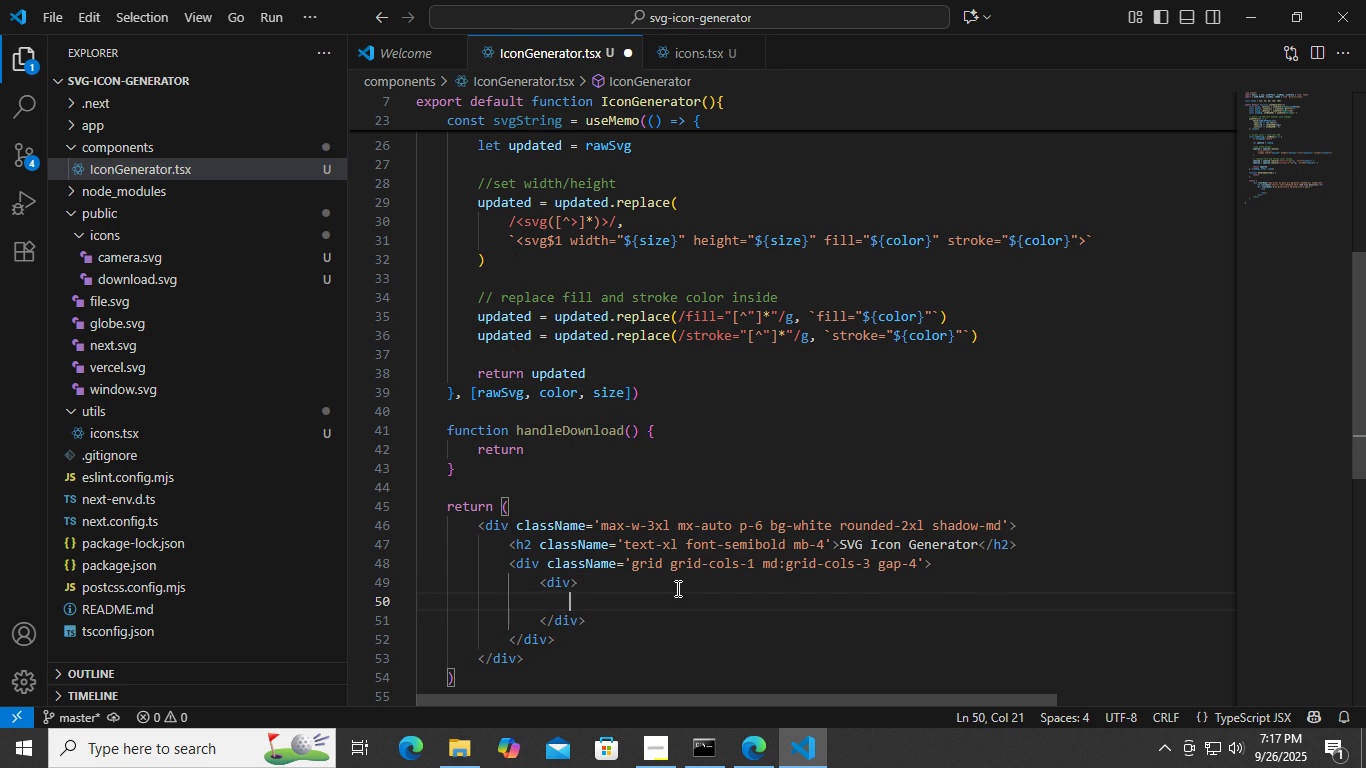 
key(ArrowUp)
 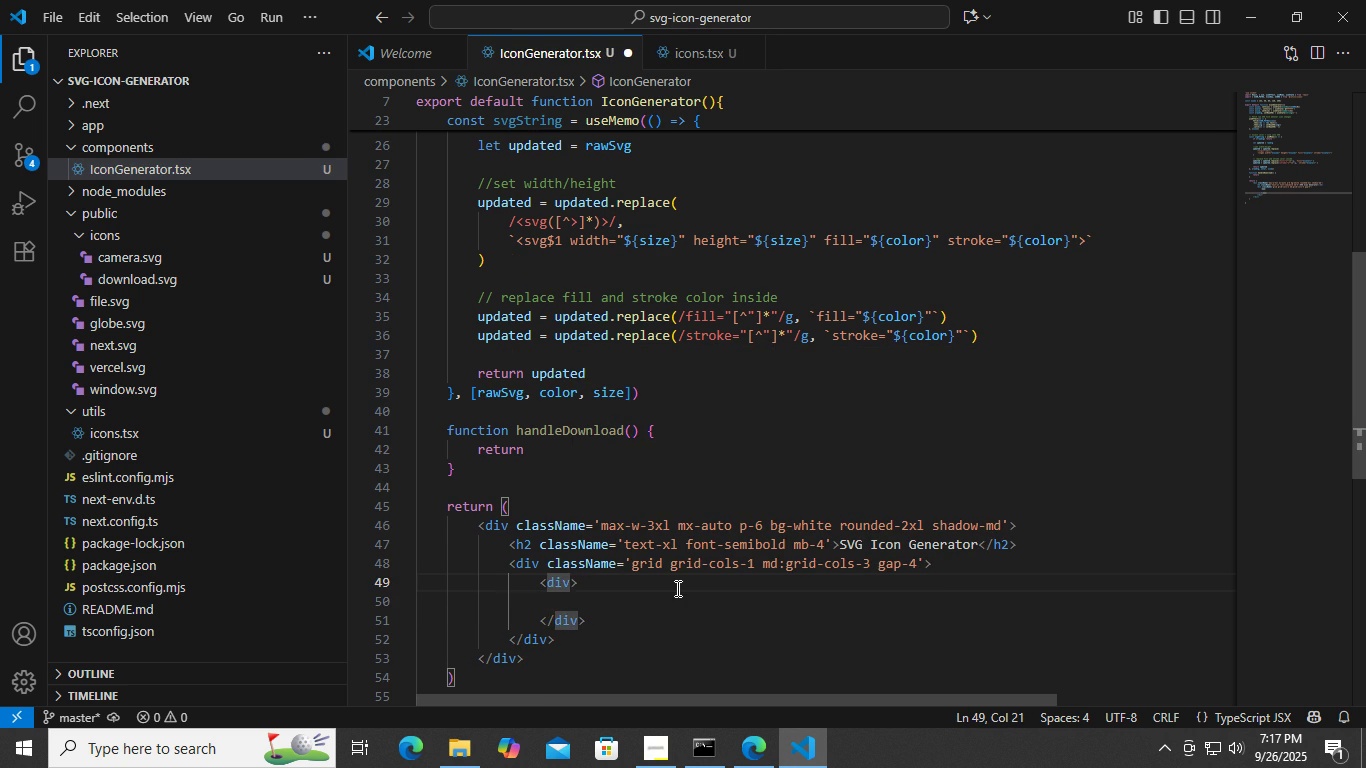 
type(clas)
key(Backspace)
key(Backspace)
key(Backspace)
key(Backspace)
type( cla)
 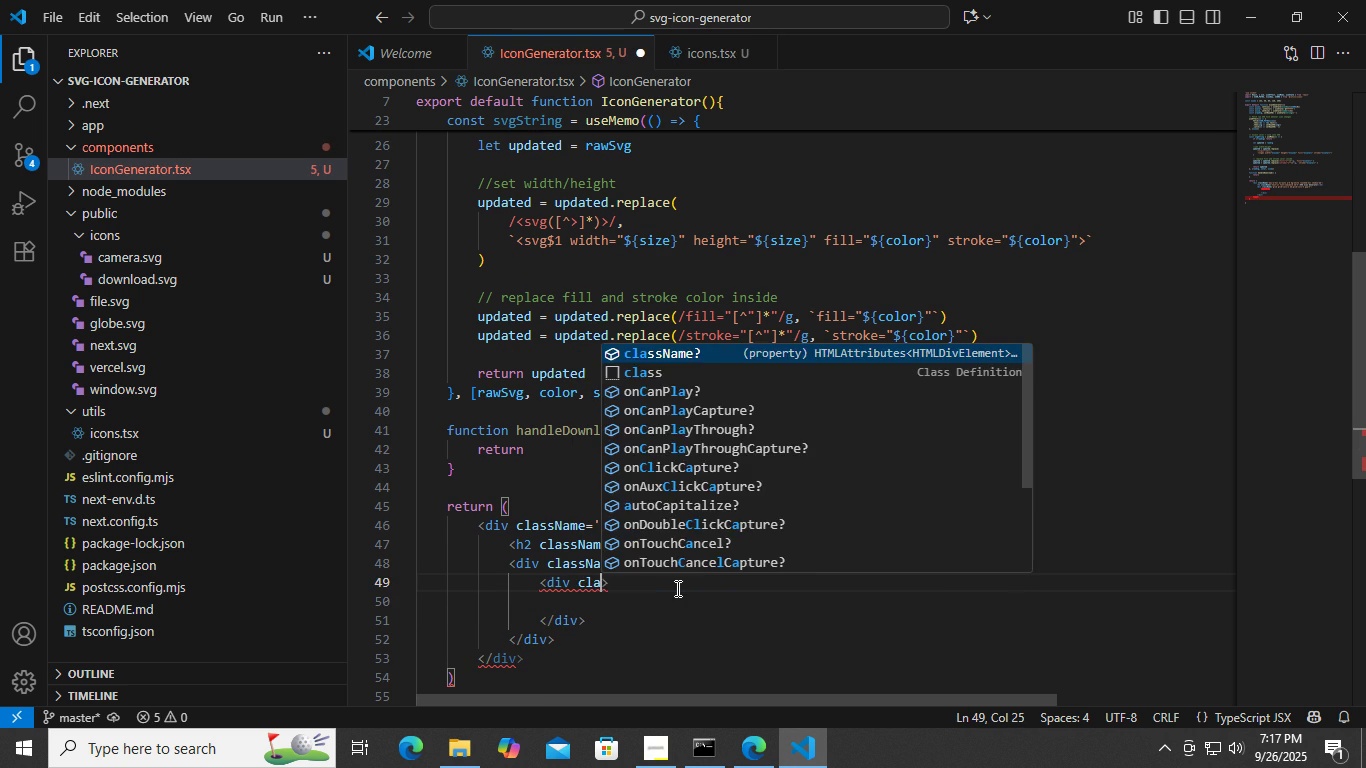 
key(Enter)
 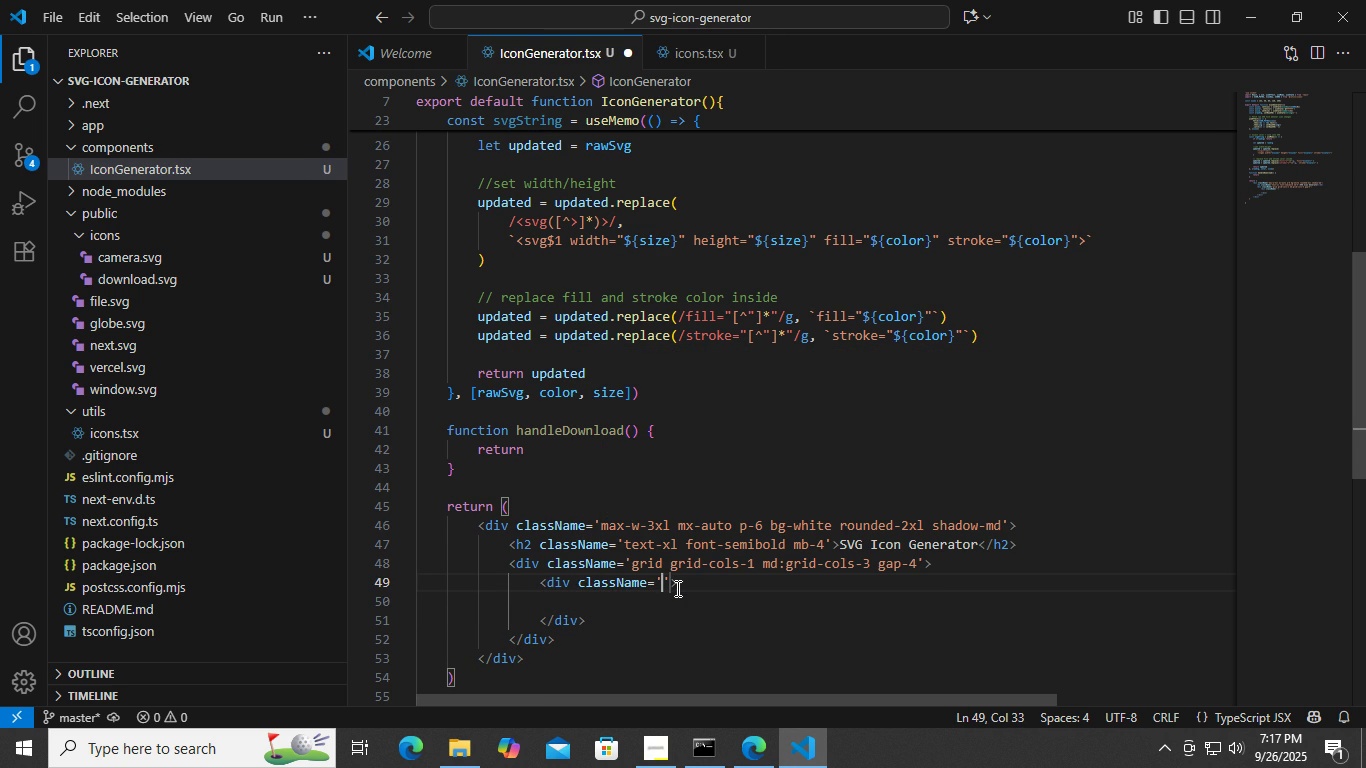 
type(col-span-2)